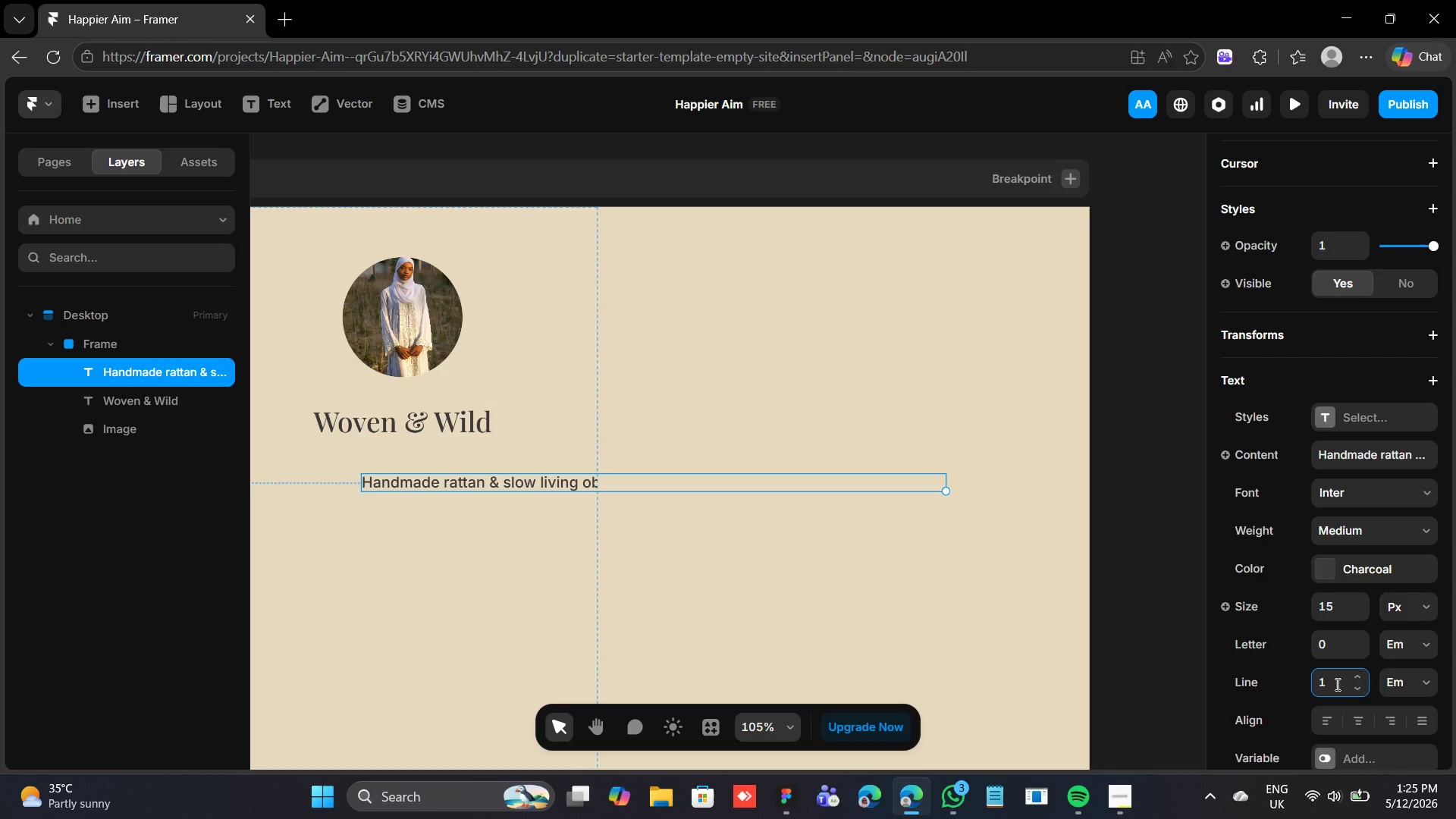 
key(Period)
 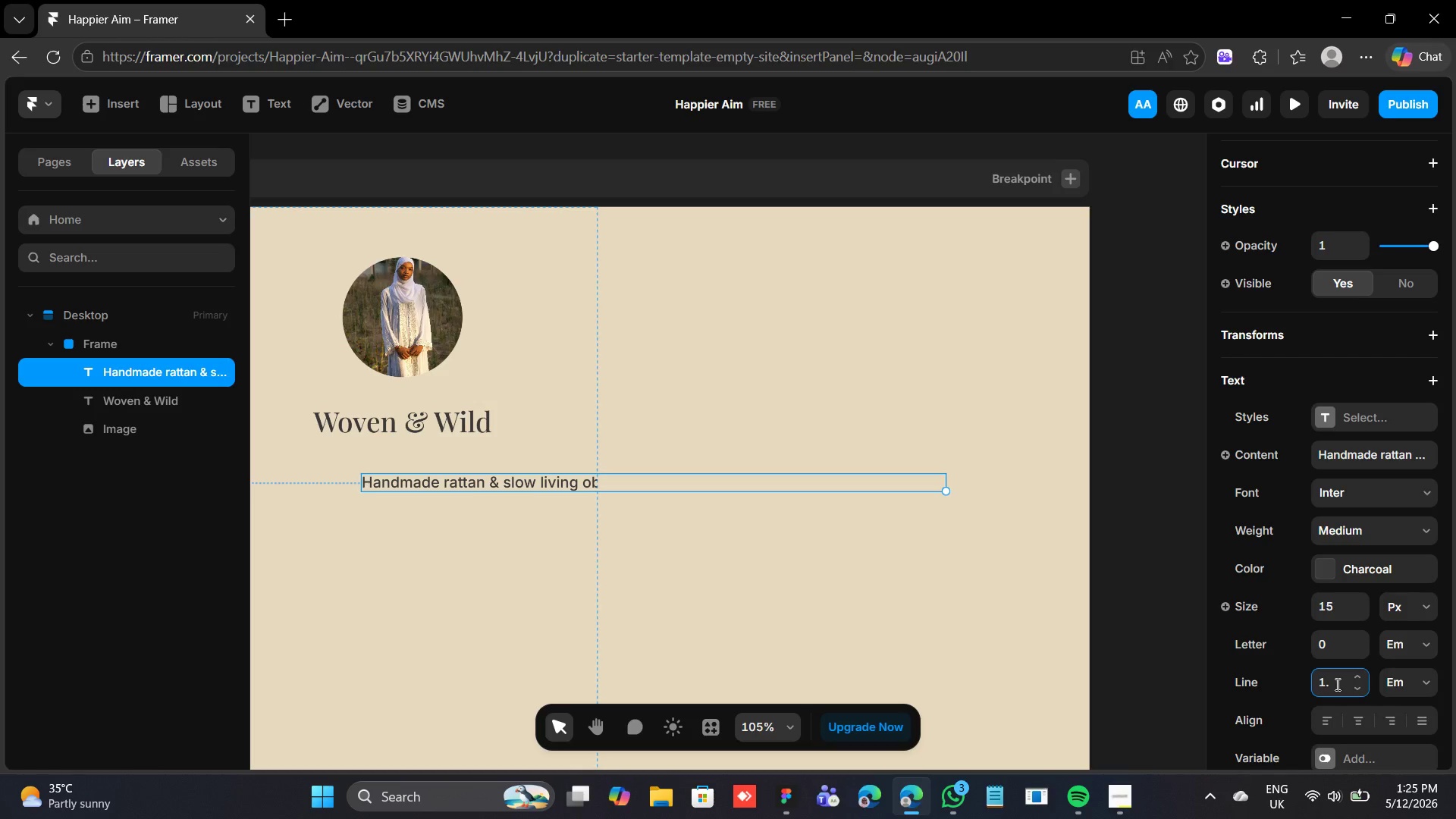 
key(6)
 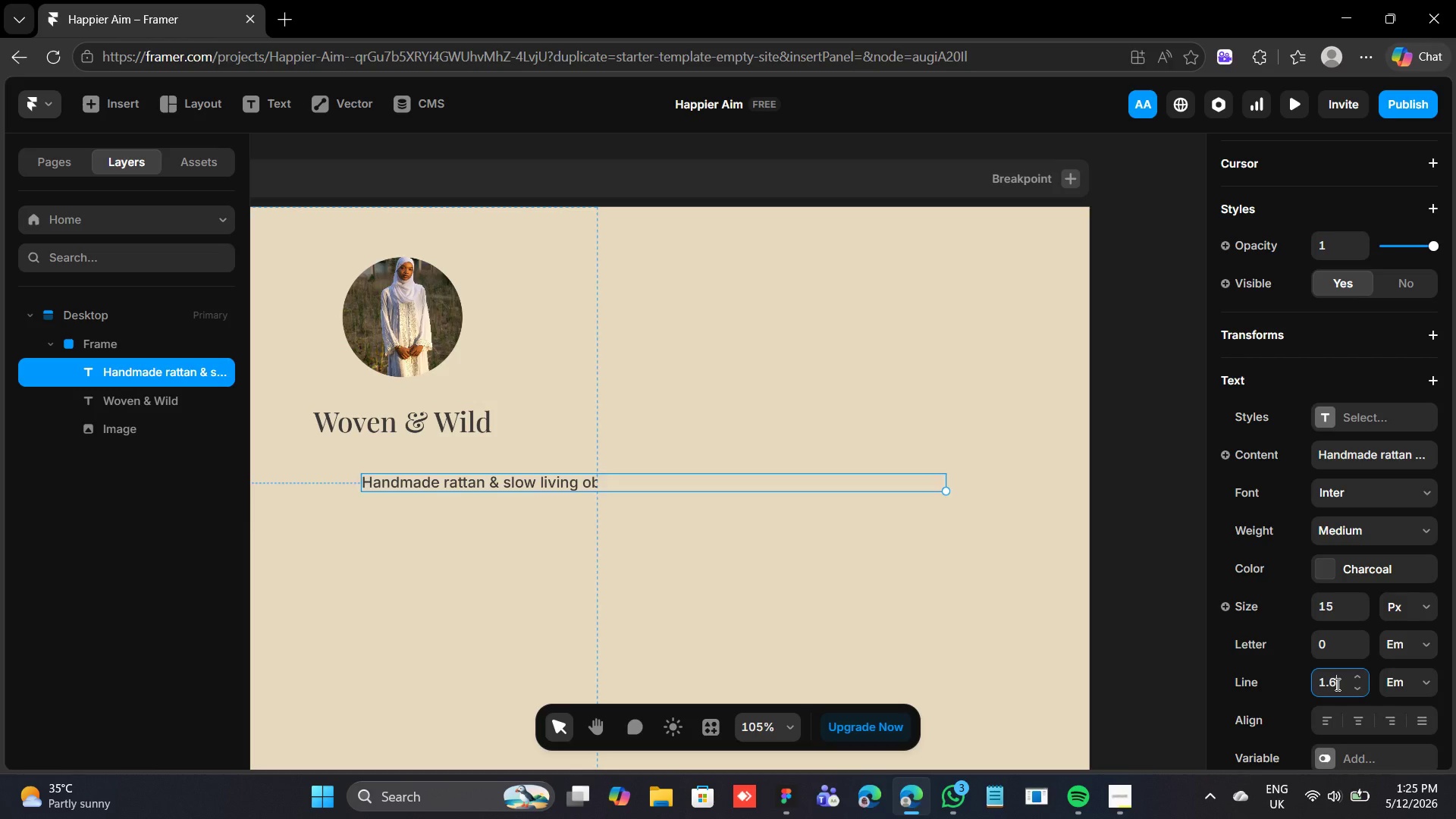 
key(Enter)
 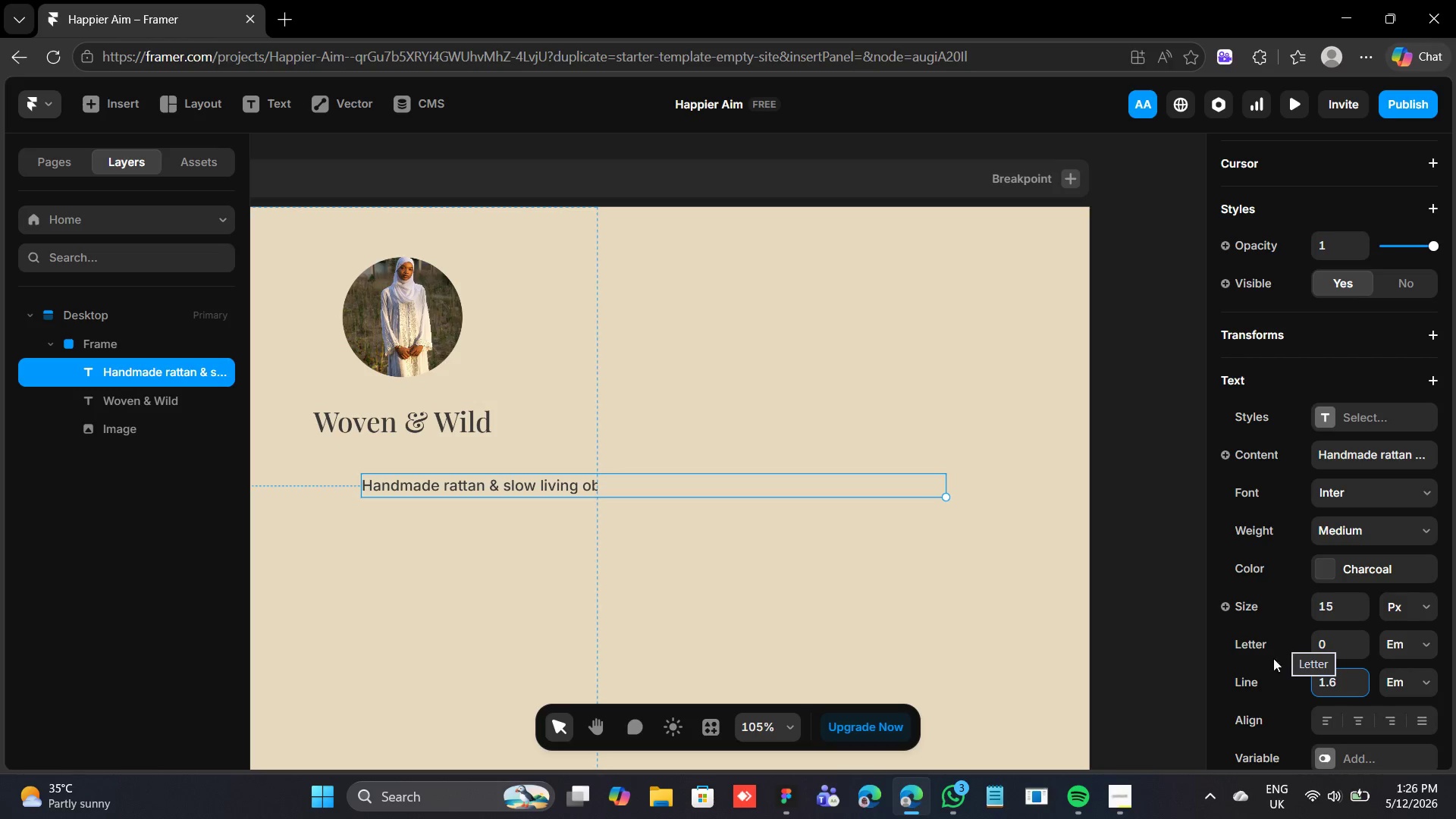 
scroll: coordinate [1395, 683], scroll_direction: down, amount: 2.0
 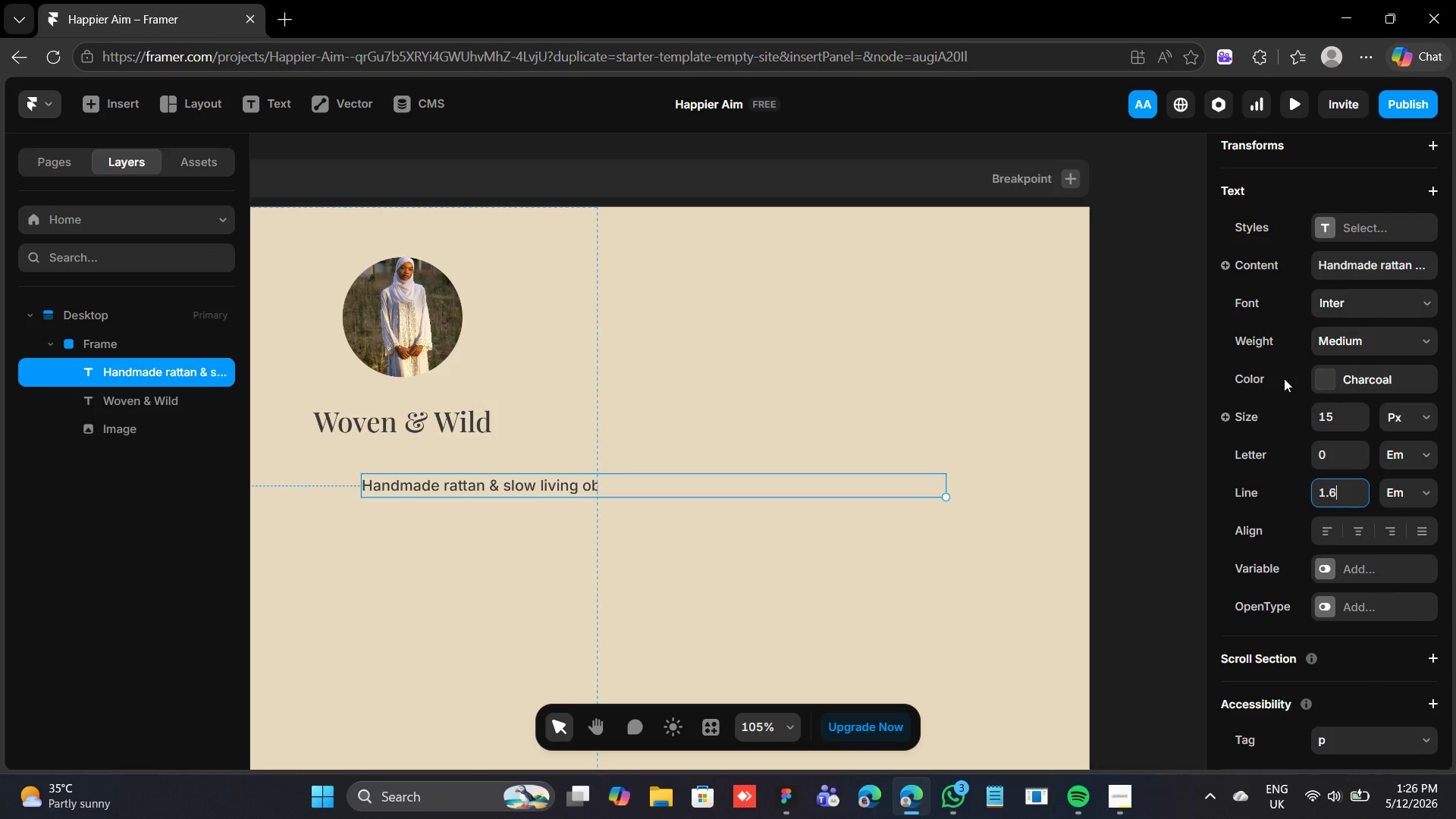 
scroll: coordinate [1327, 329], scroll_direction: up, amount: 14.0
 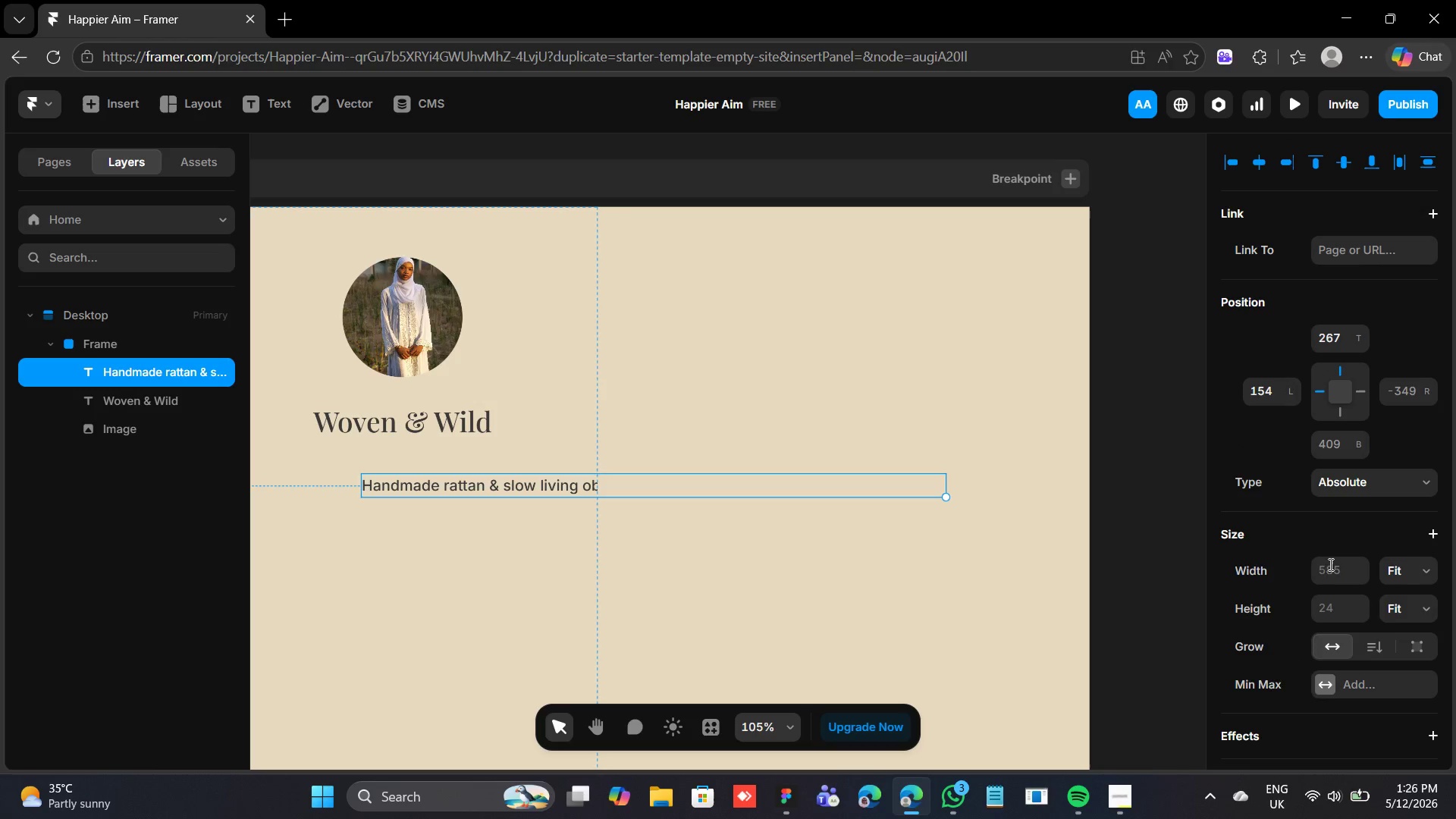 
left_click([1335, 574])
 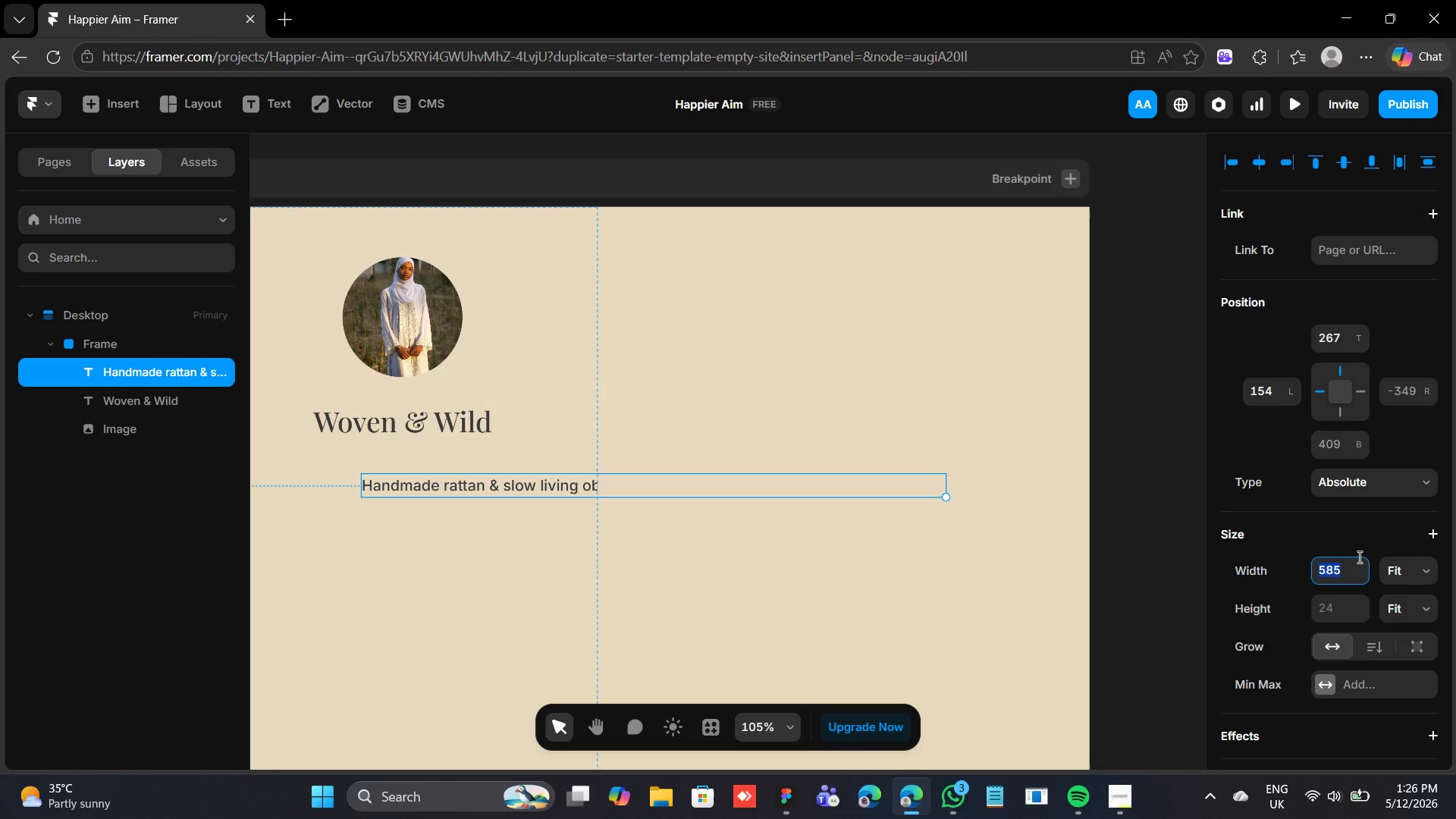 
type(320)
 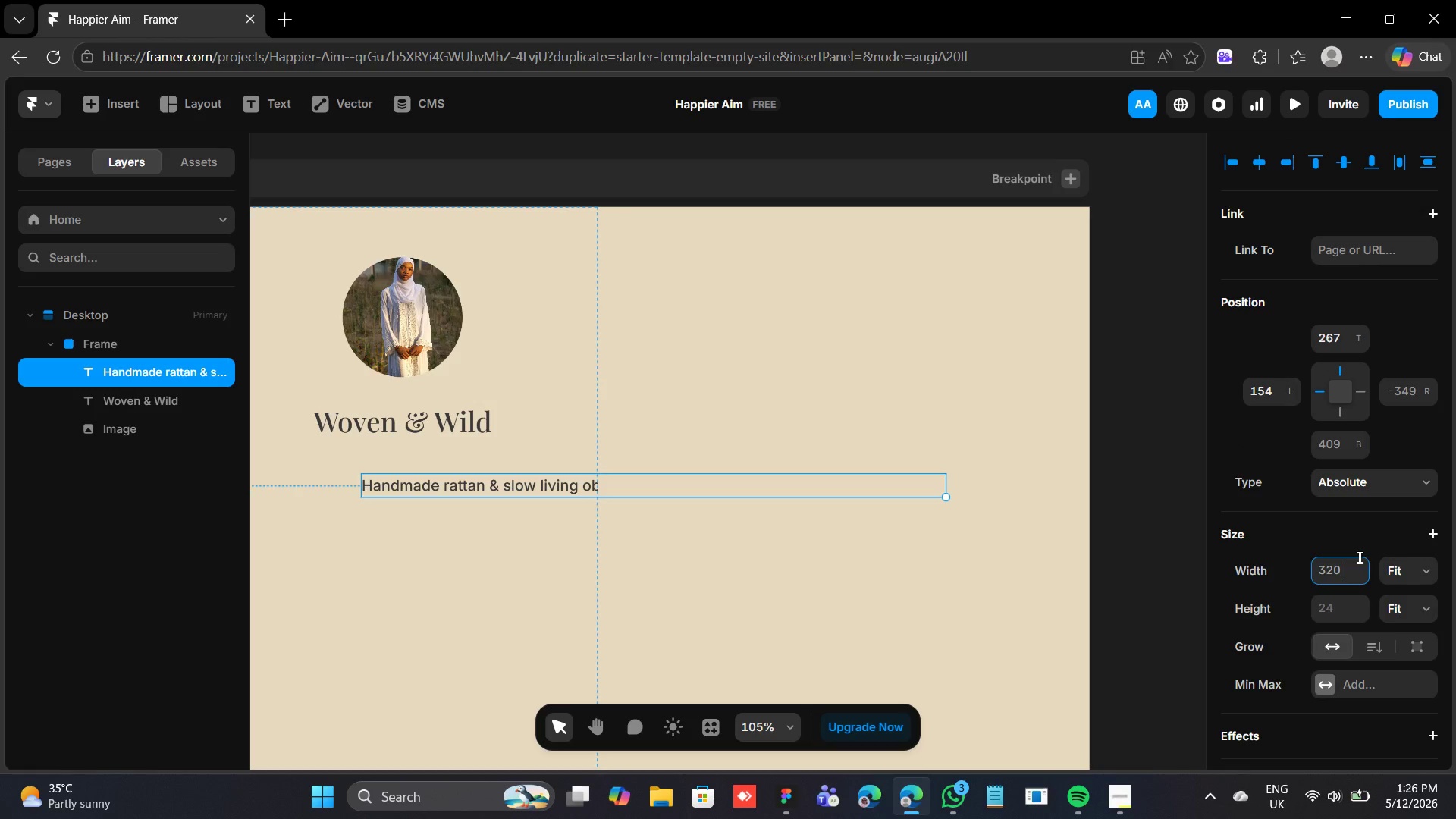 
key(Enter)
 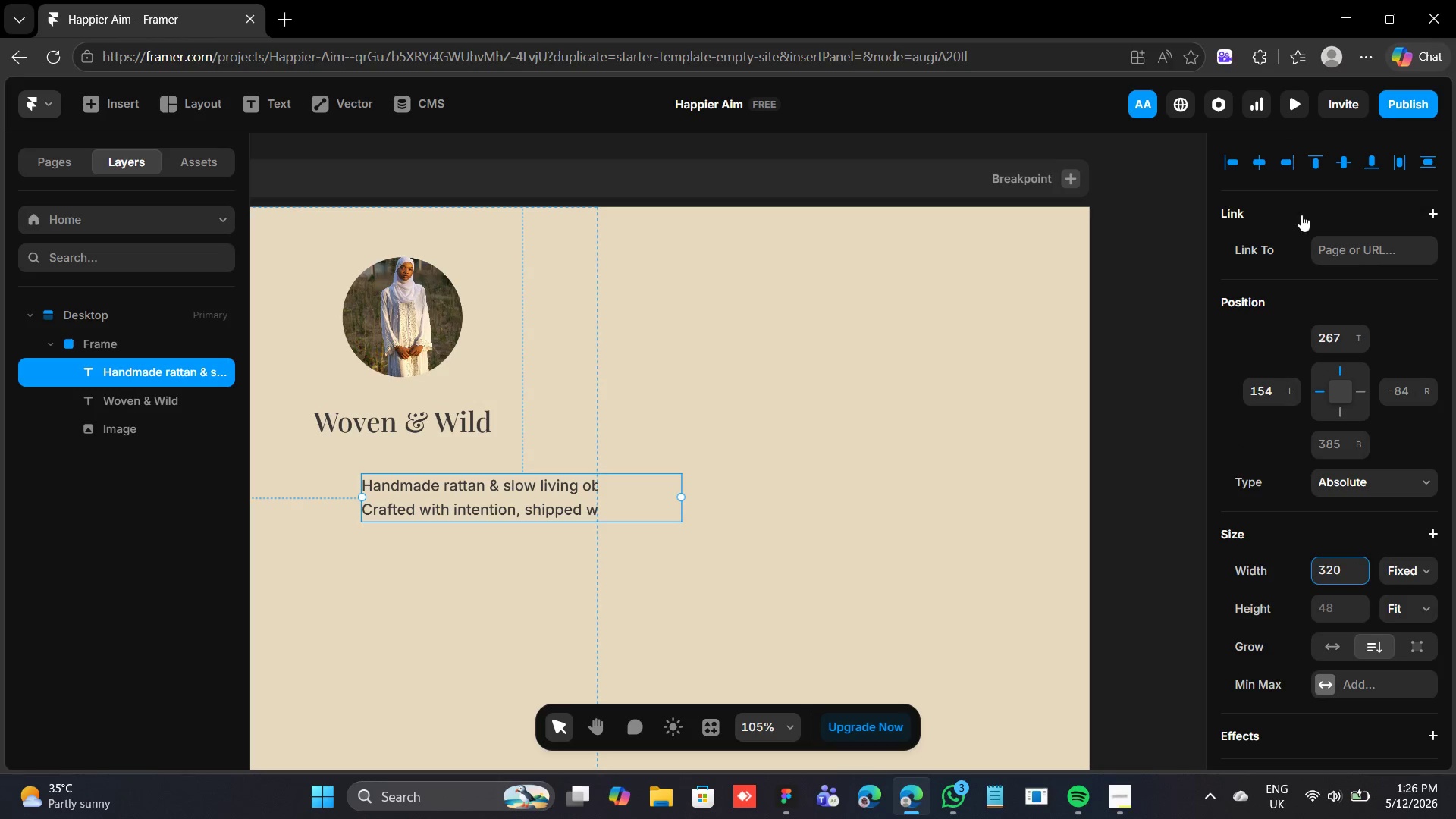 
left_click([1264, 161])
 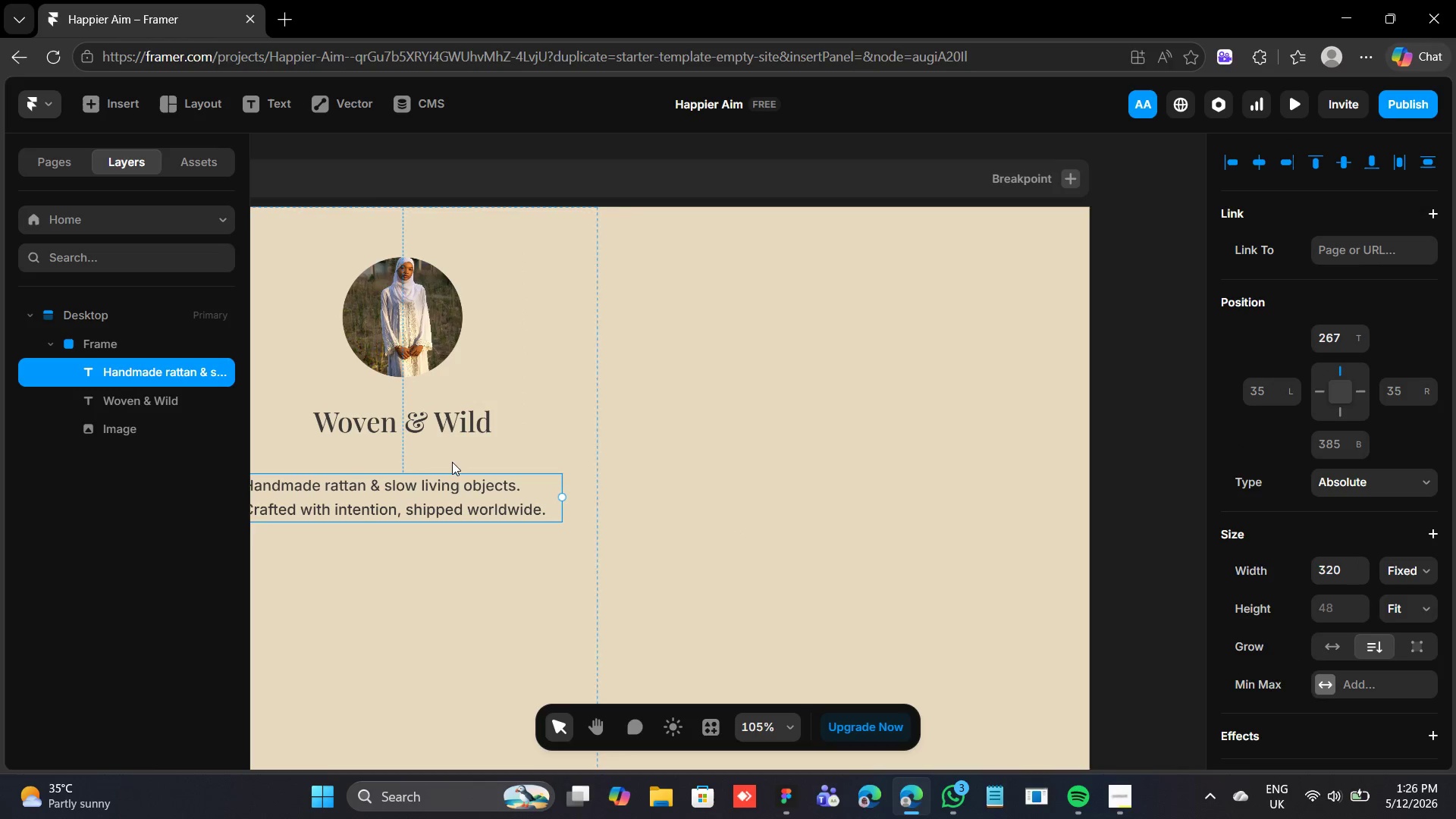 
left_click([441, 429])
 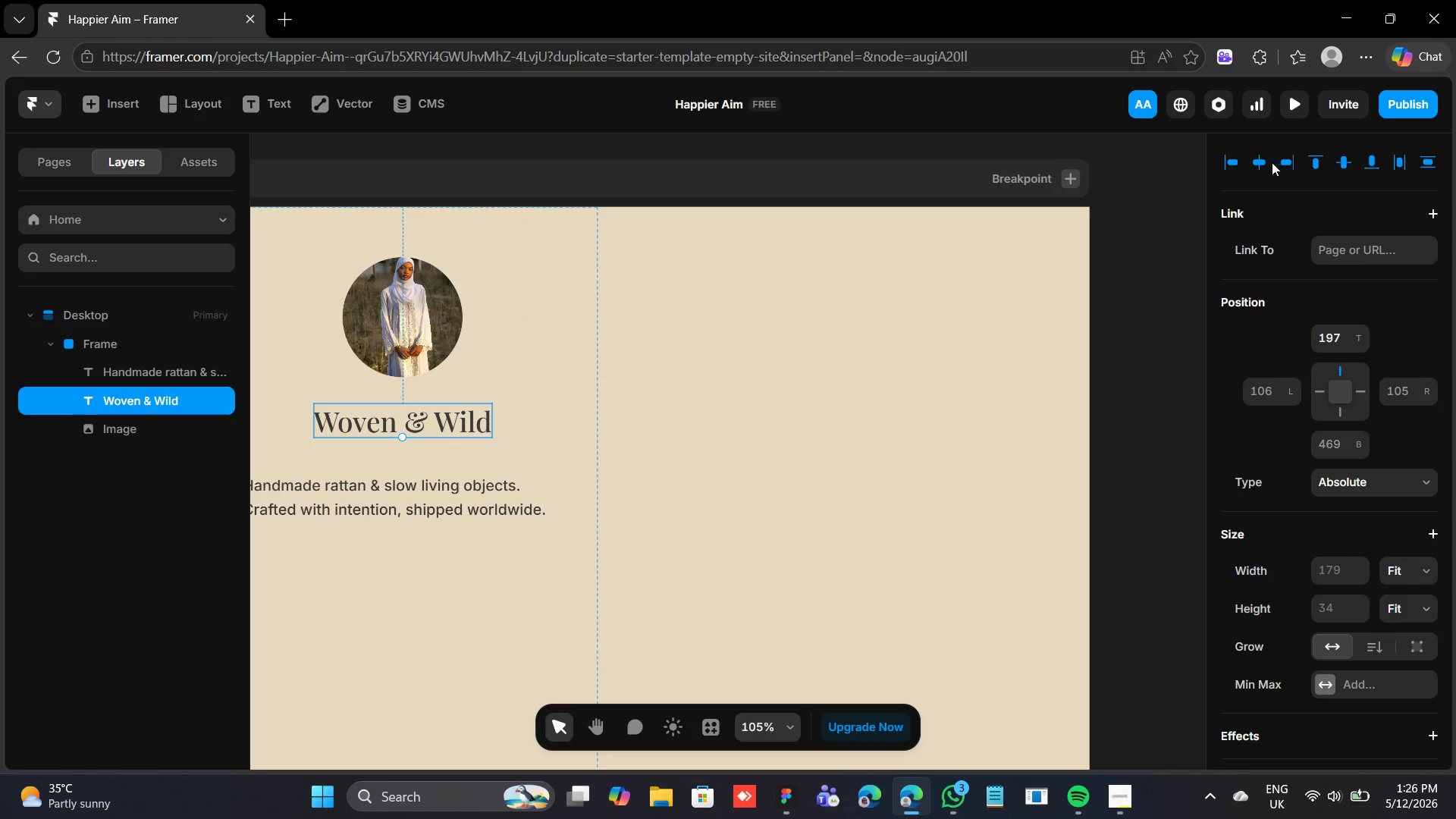 
left_click([1261, 166])
 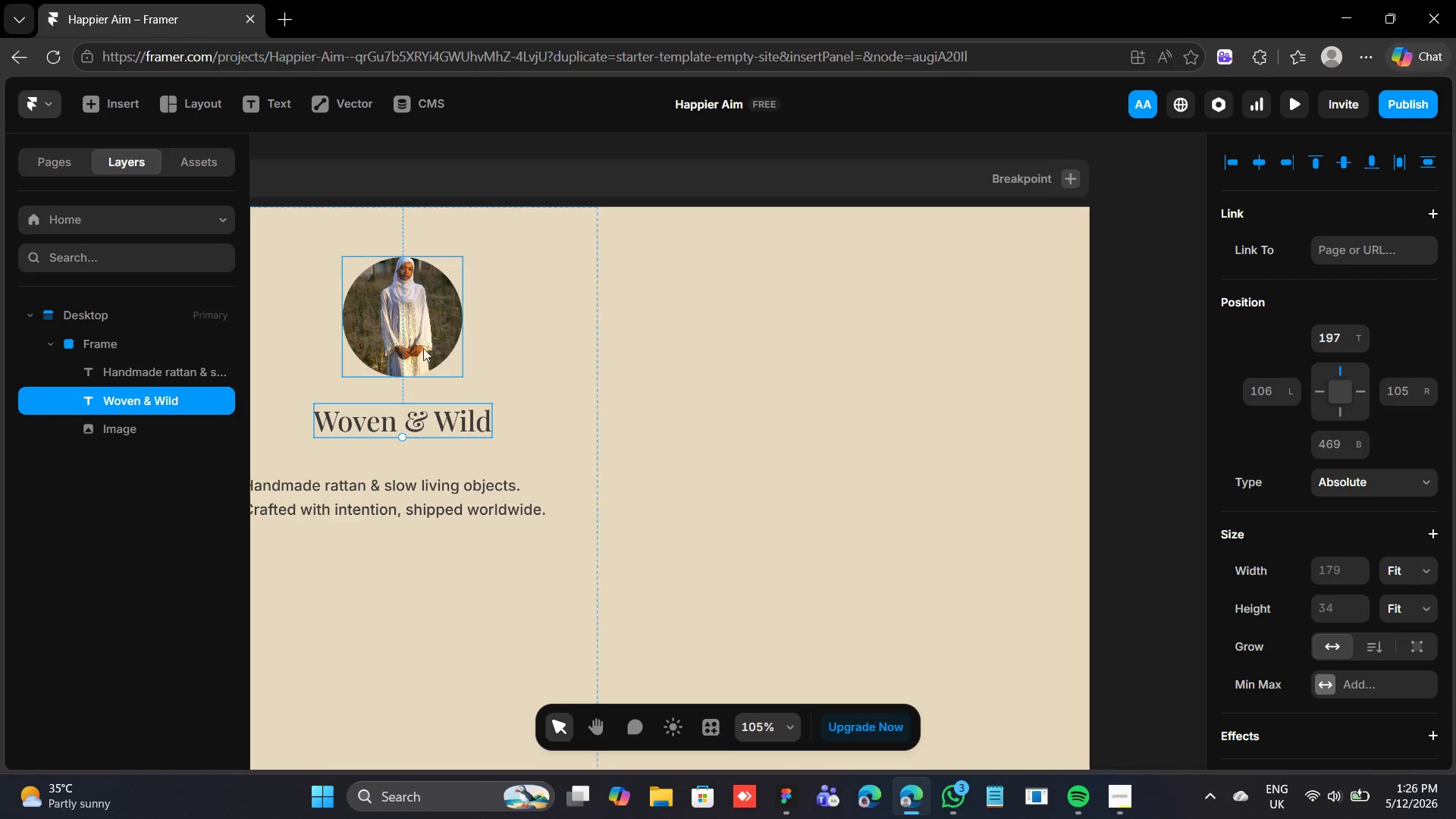 
left_click([422, 345])
 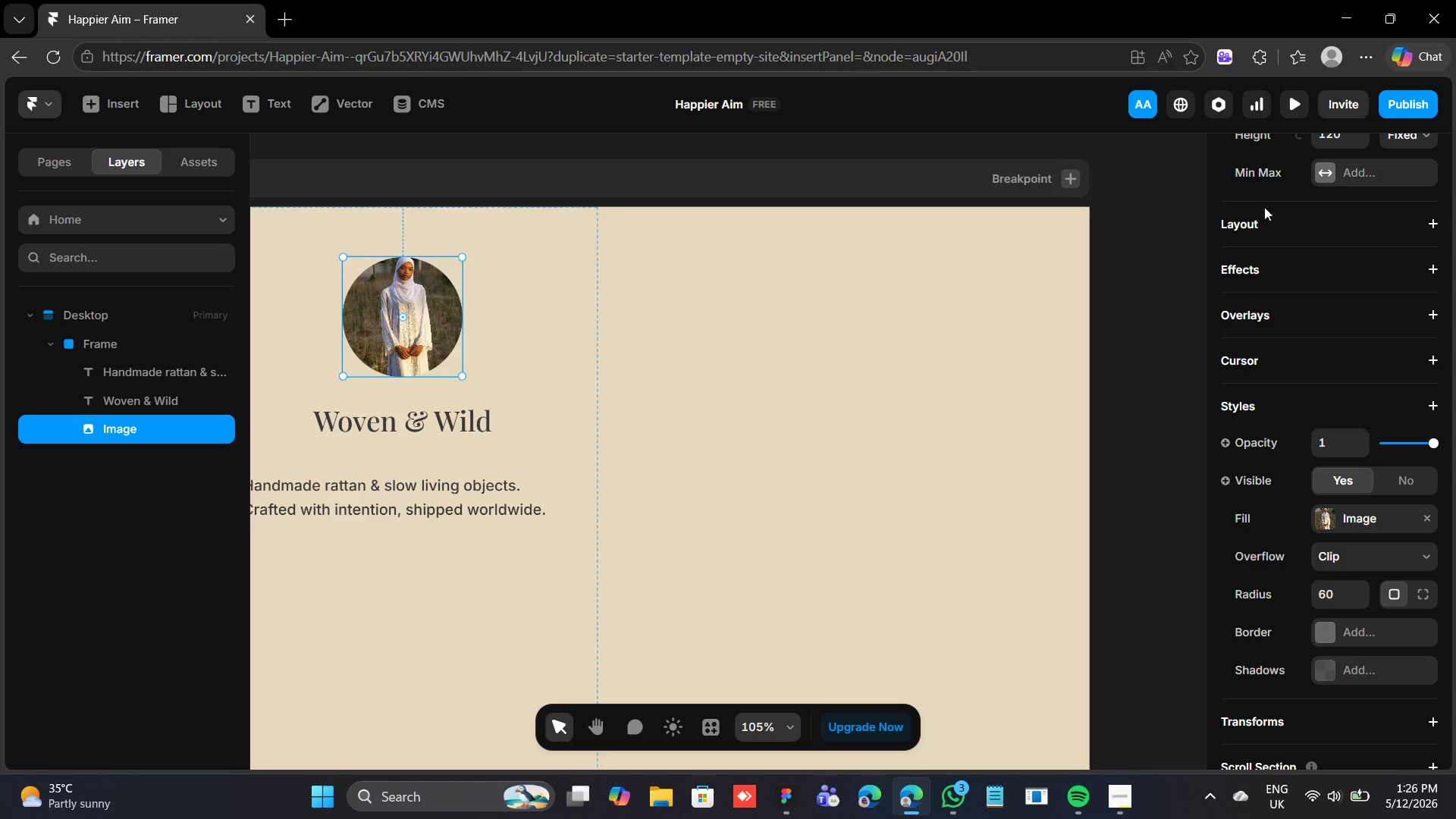 
scroll: coordinate [1300, 230], scroll_direction: up, amount: 10.0
 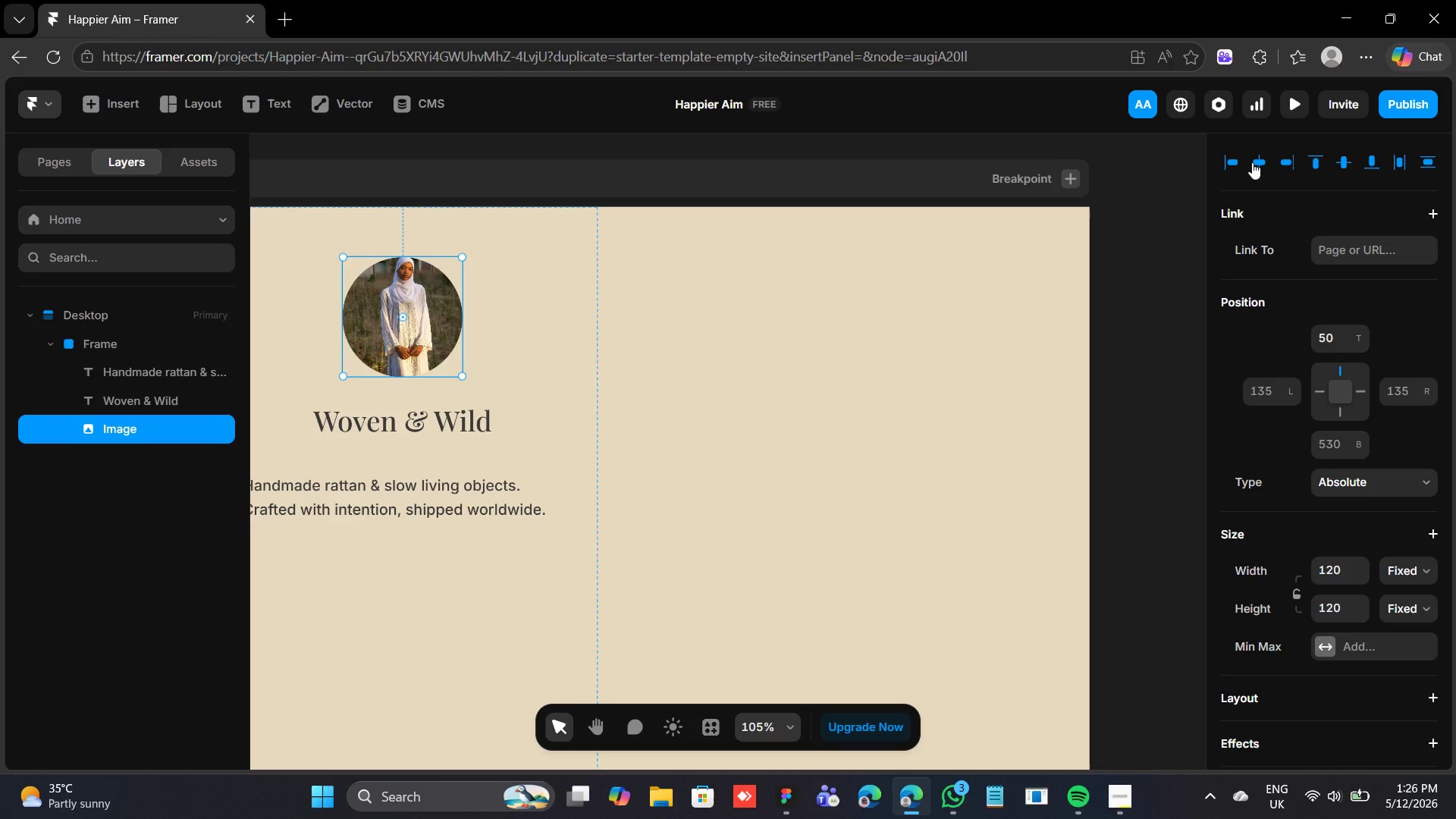 
left_click([1251, 162])
 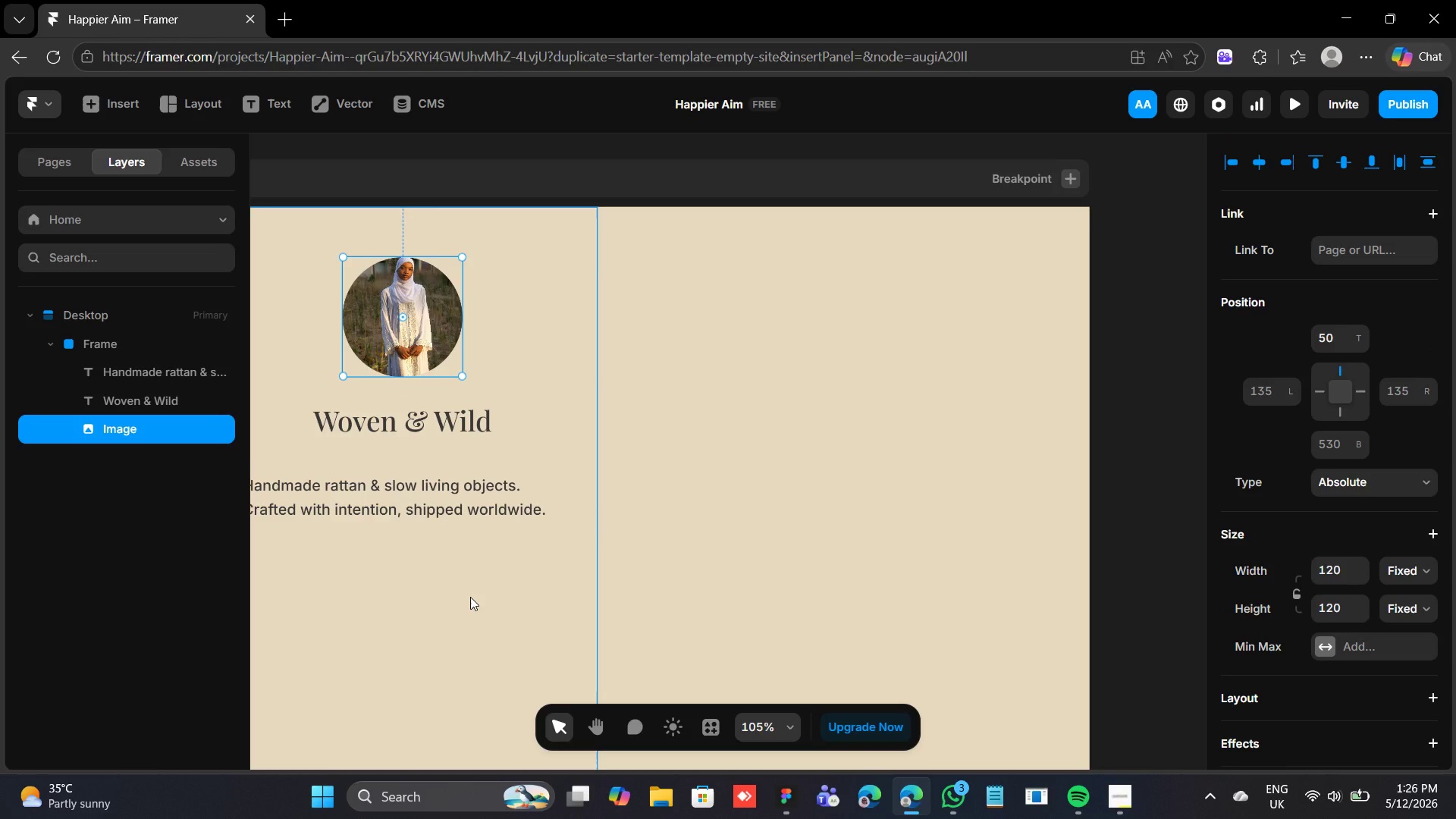 
left_click([470, 596])
 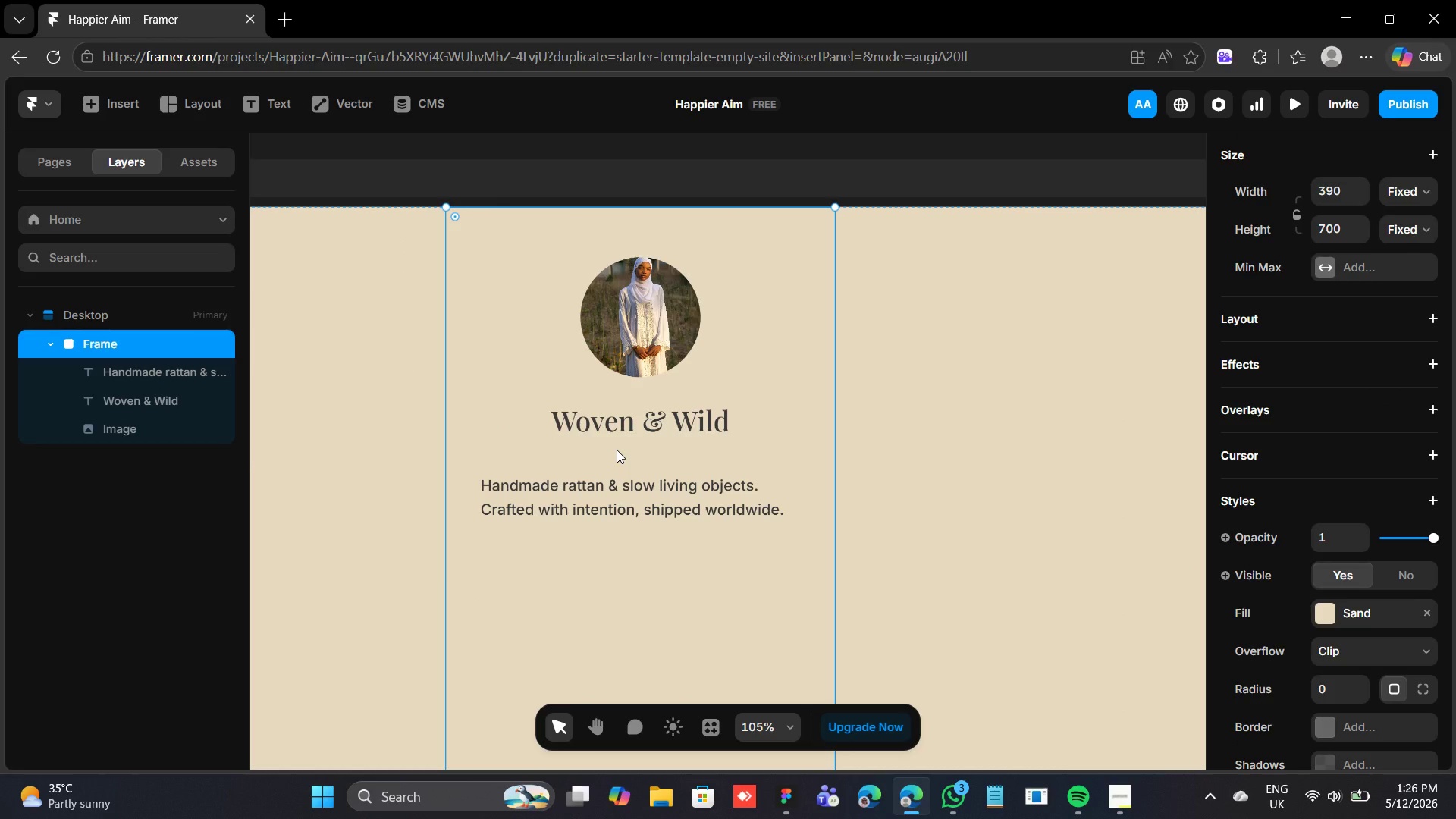 
wait(9.89)
 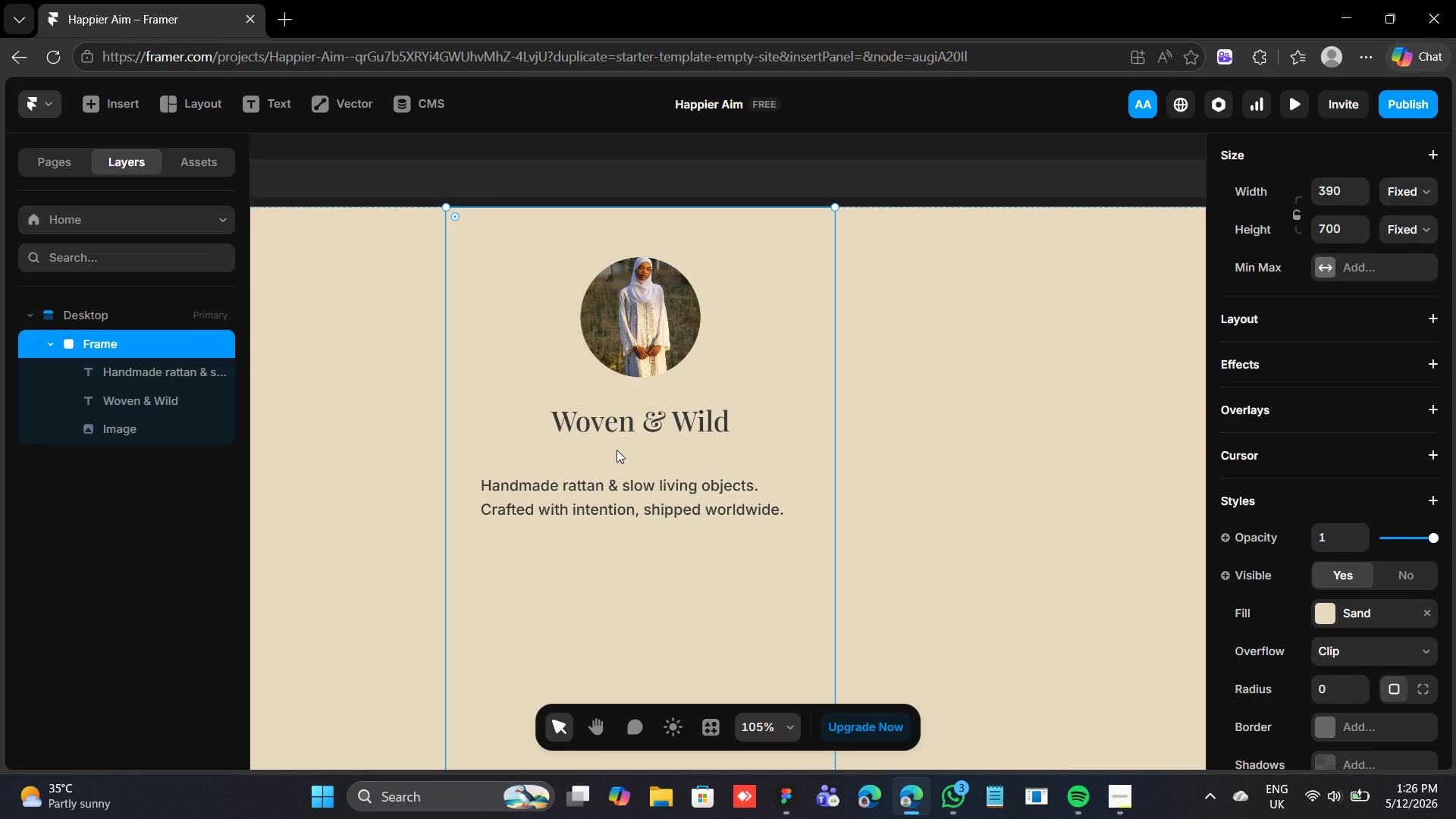 
left_click([649, 492])
 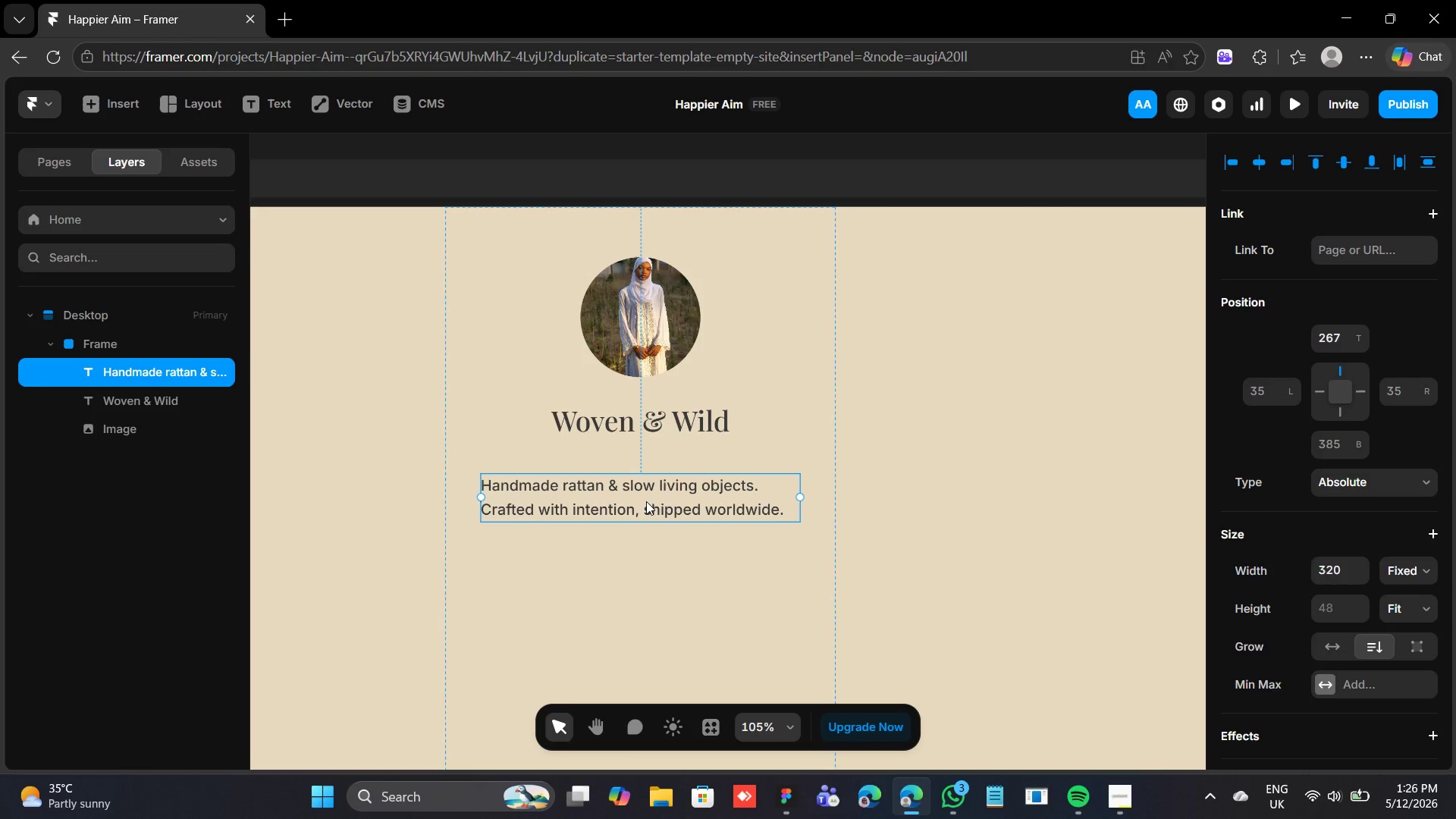 
left_click_drag(start_coordinate=[645, 501], to_coordinate=[642, 491])
 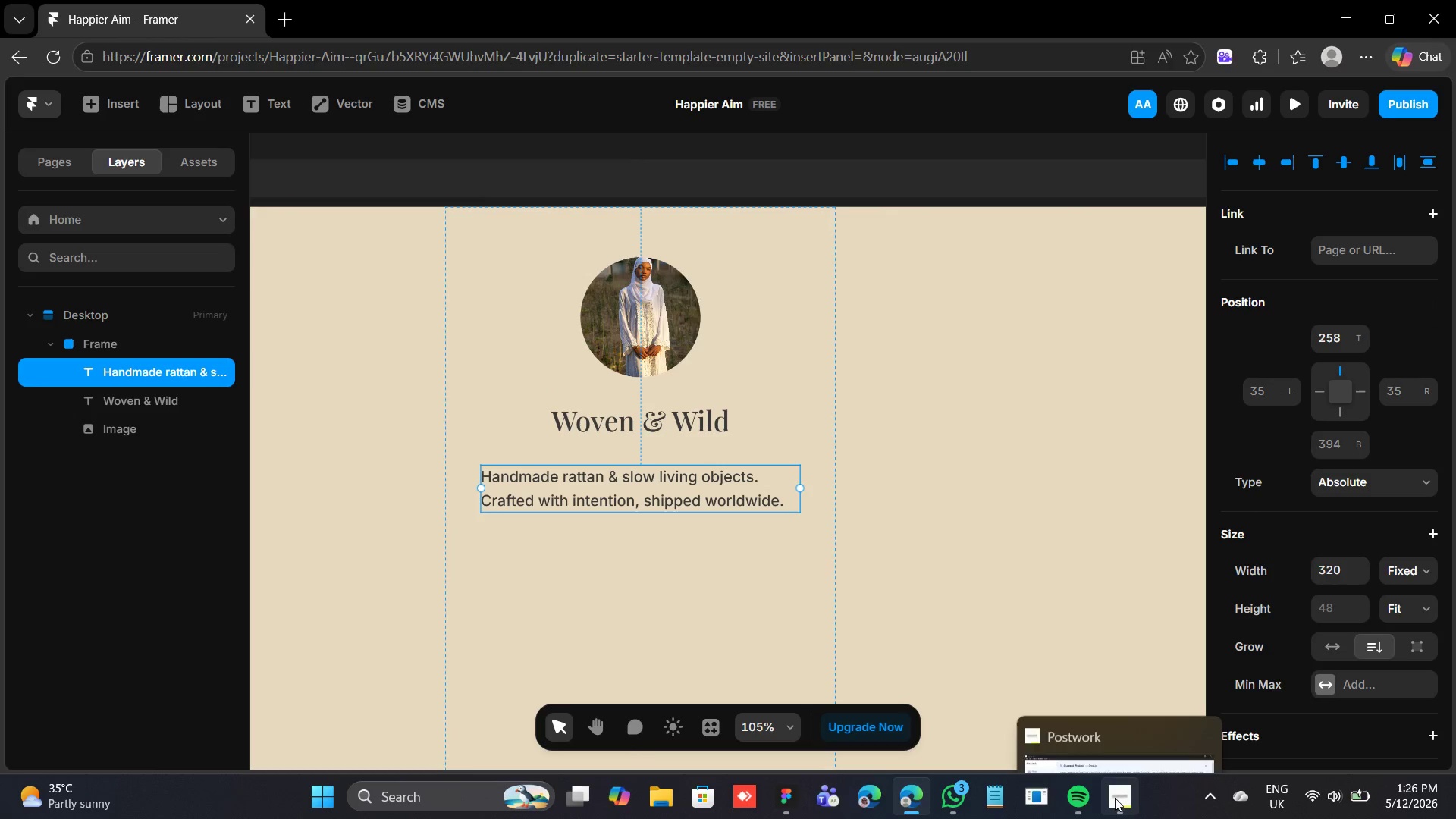 
left_click([1115, 798])